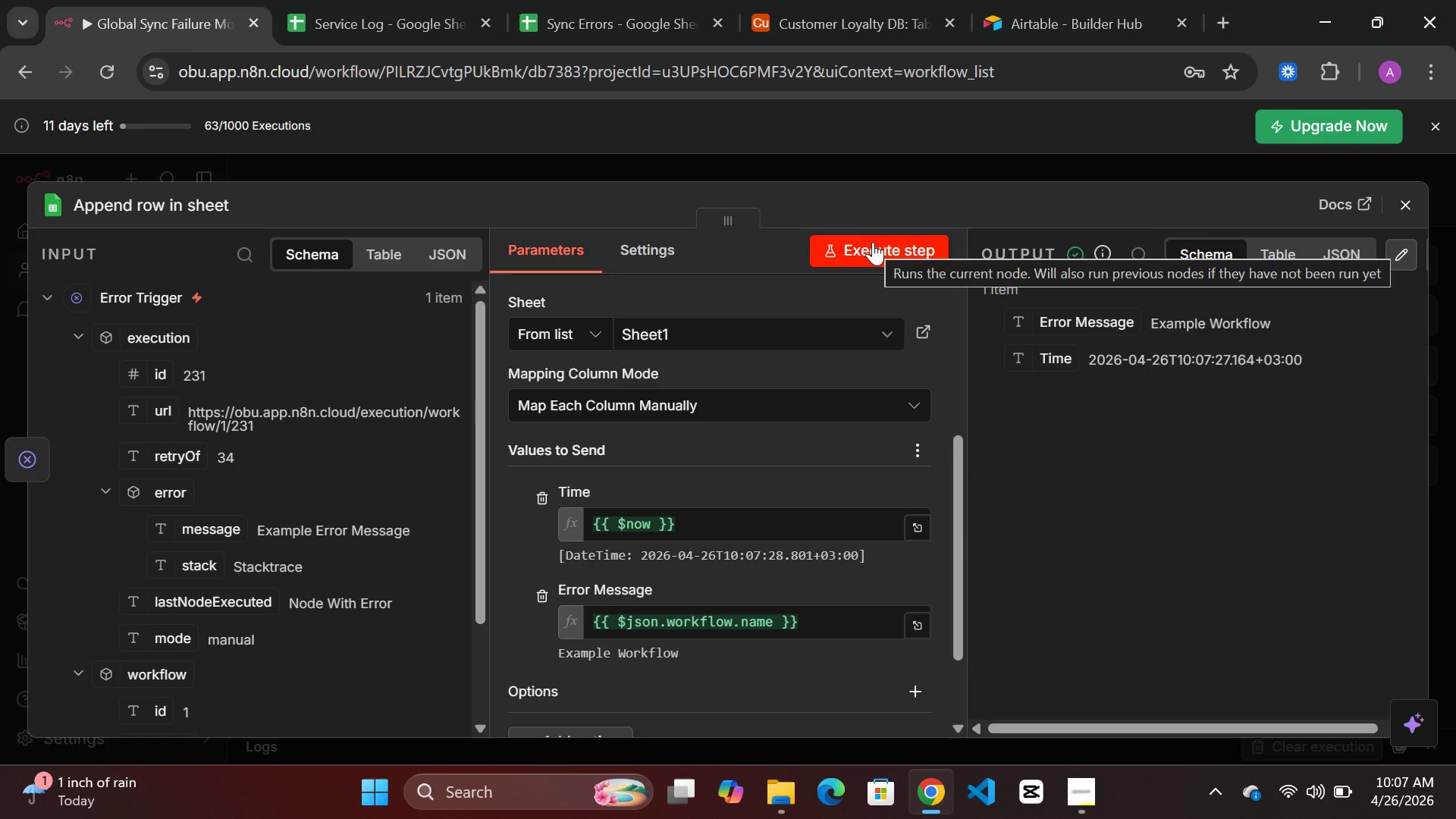 
wait(36.94)
 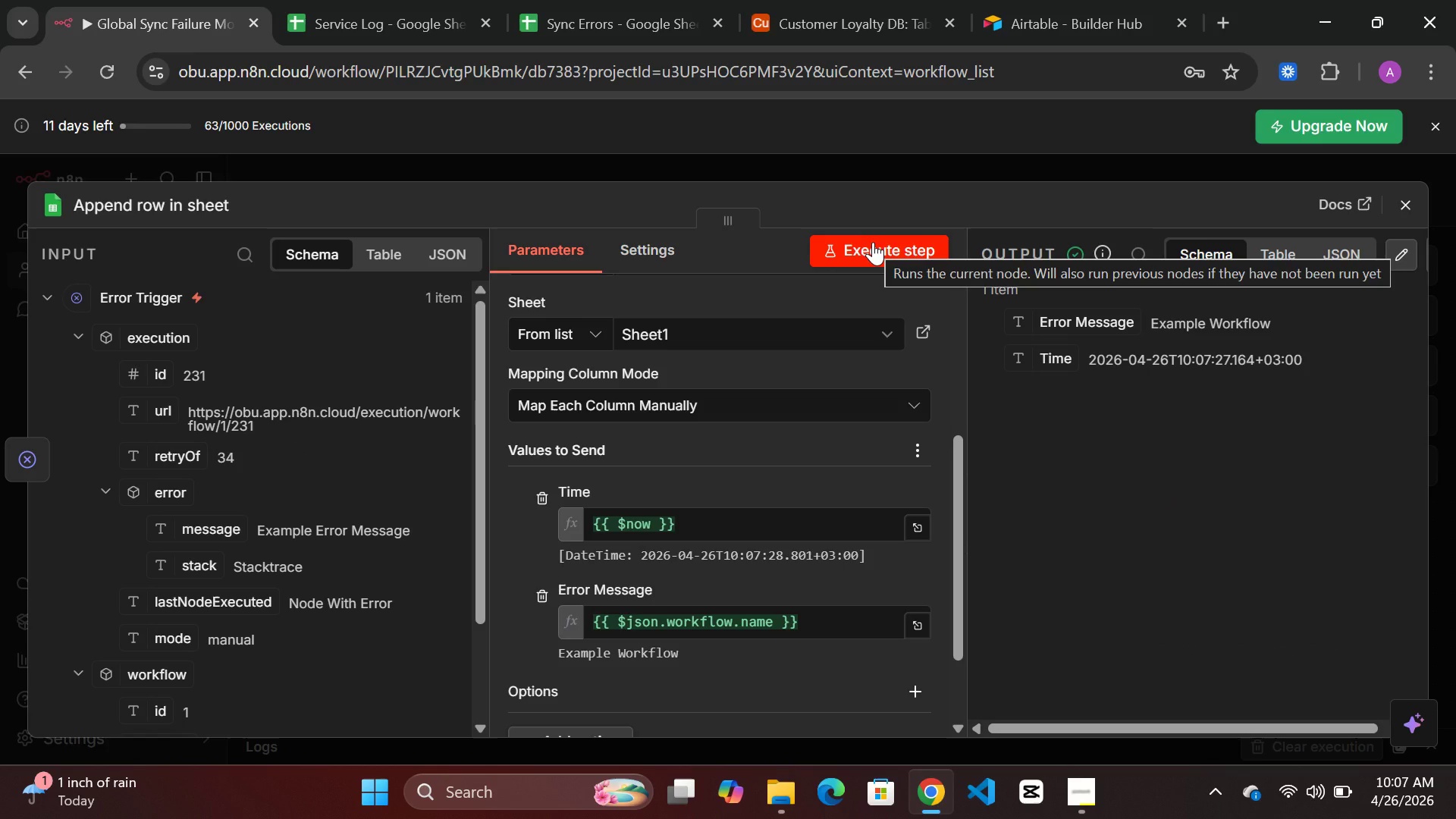 
left_click([679, 156])
 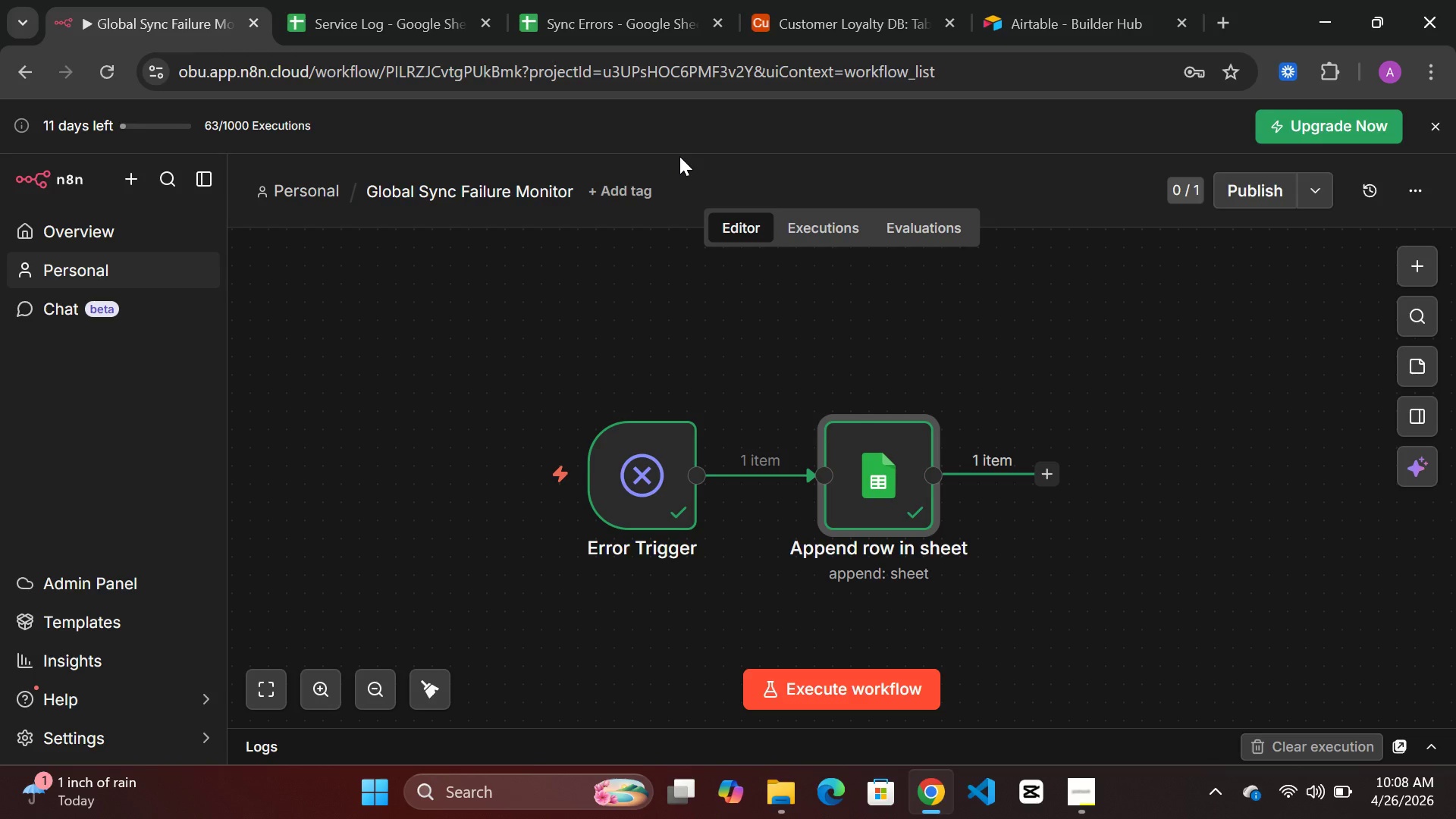 
wait(20.67)
 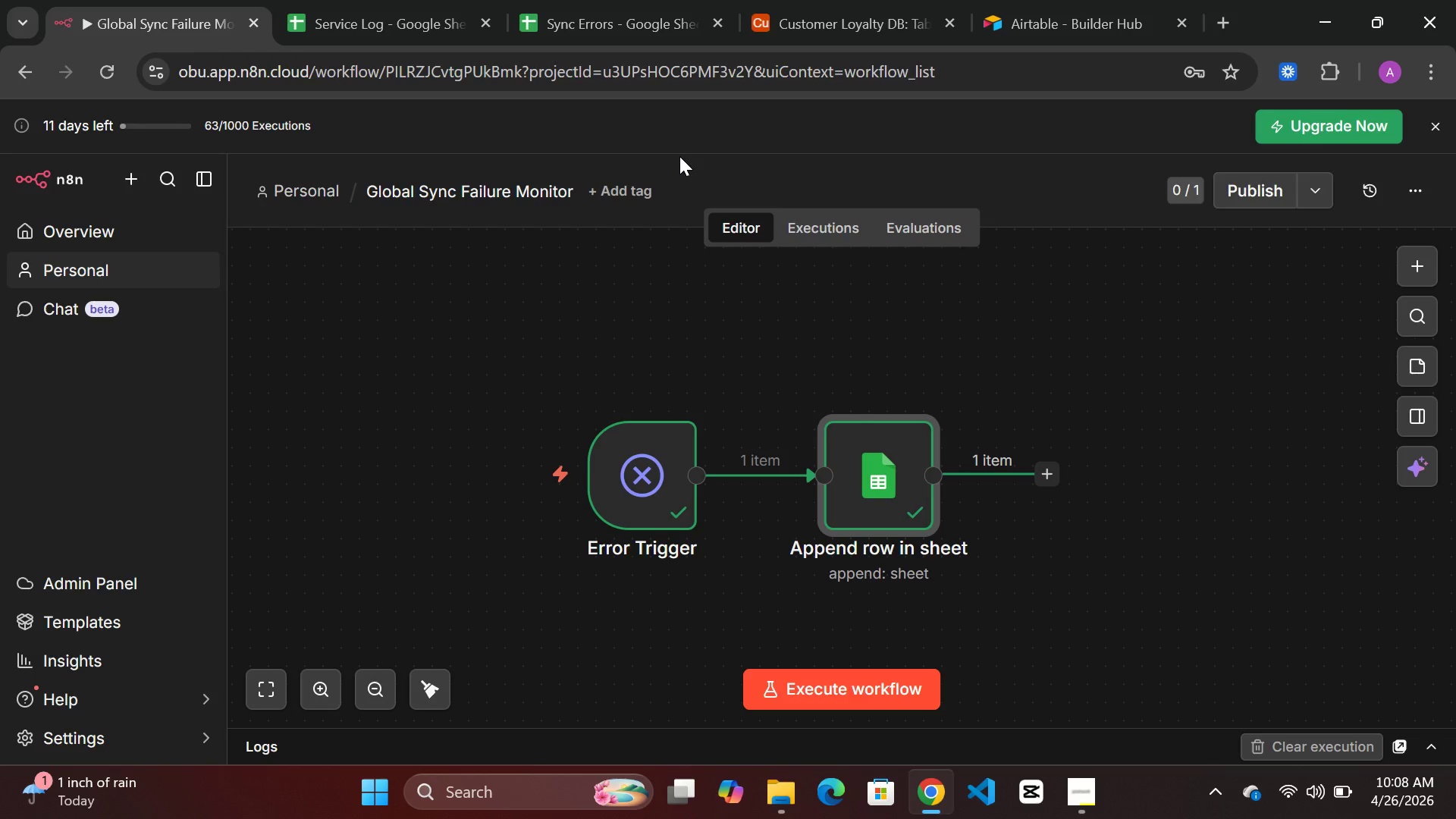 
left_click([322, 182])
 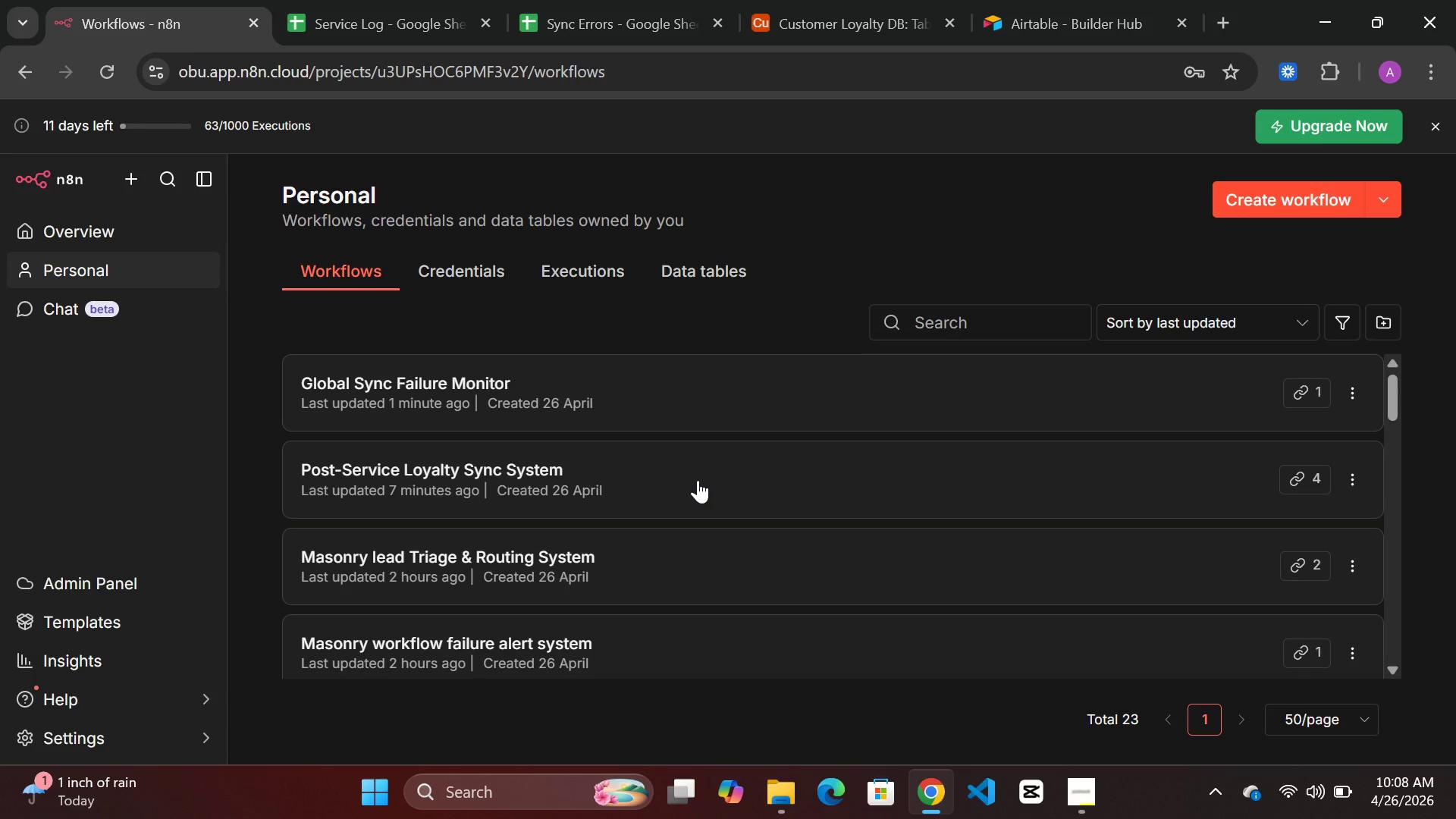 
wait(5.27)
 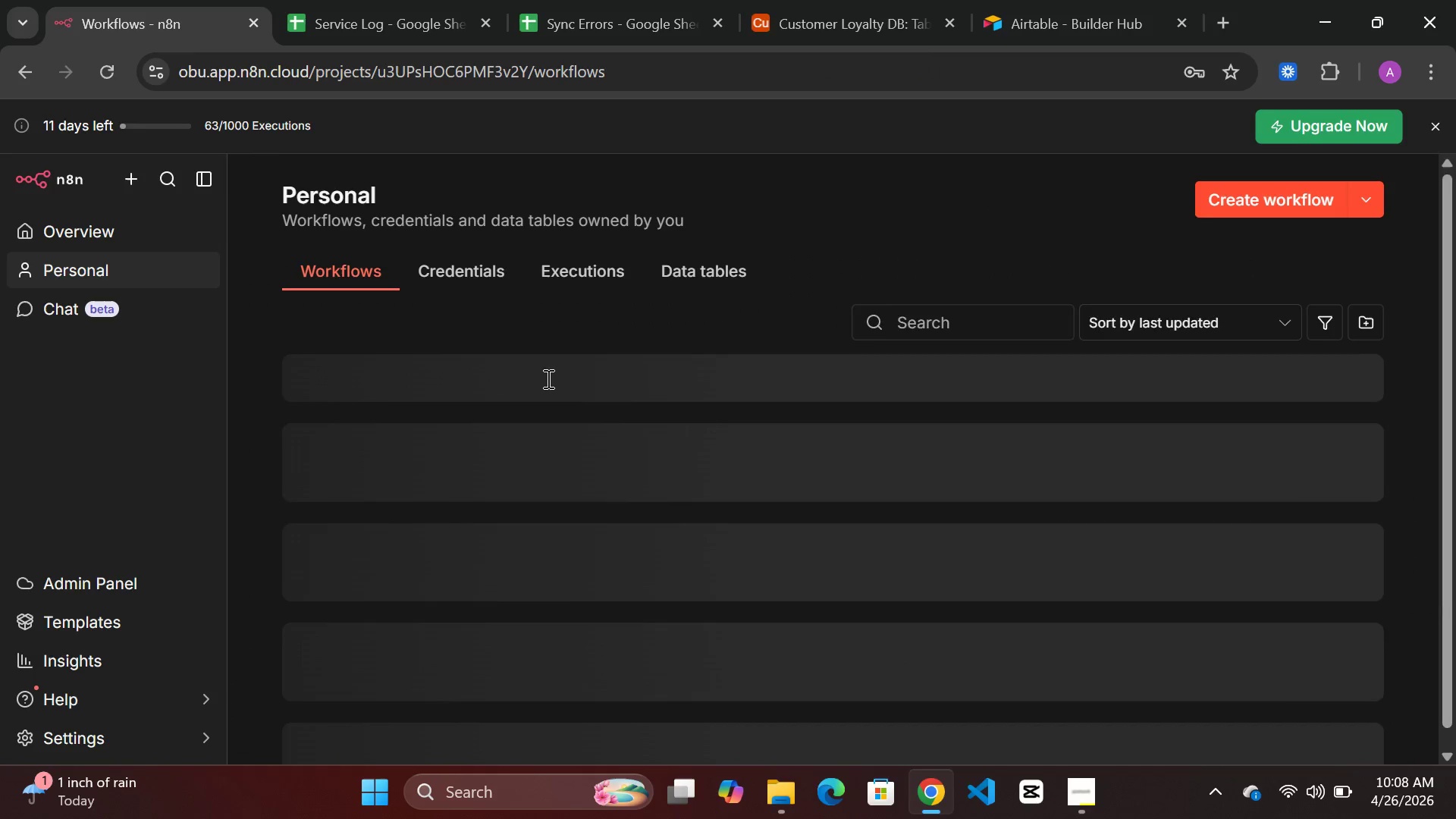 
left_click([698, 480])
 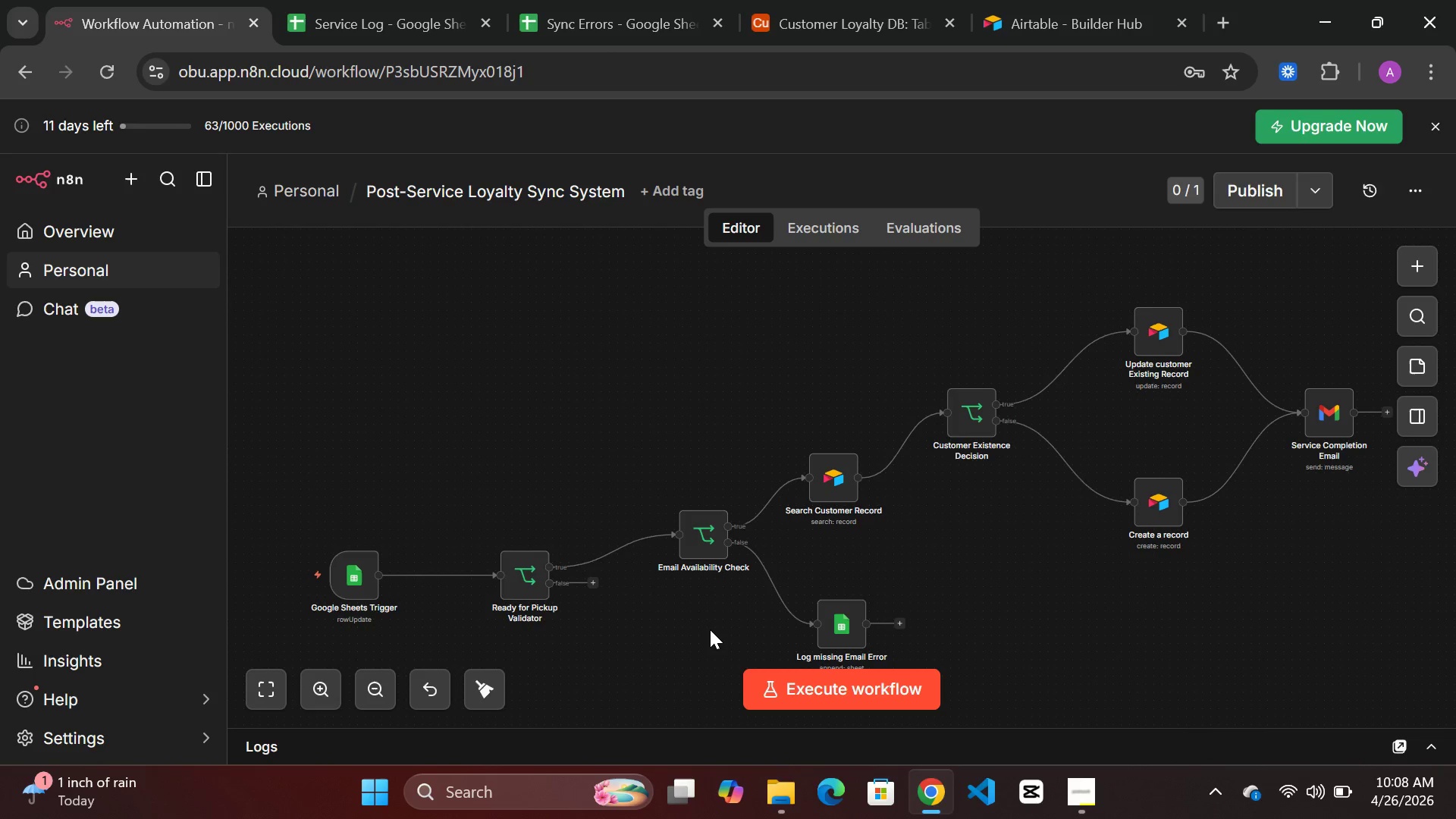 
wait(10.42)
 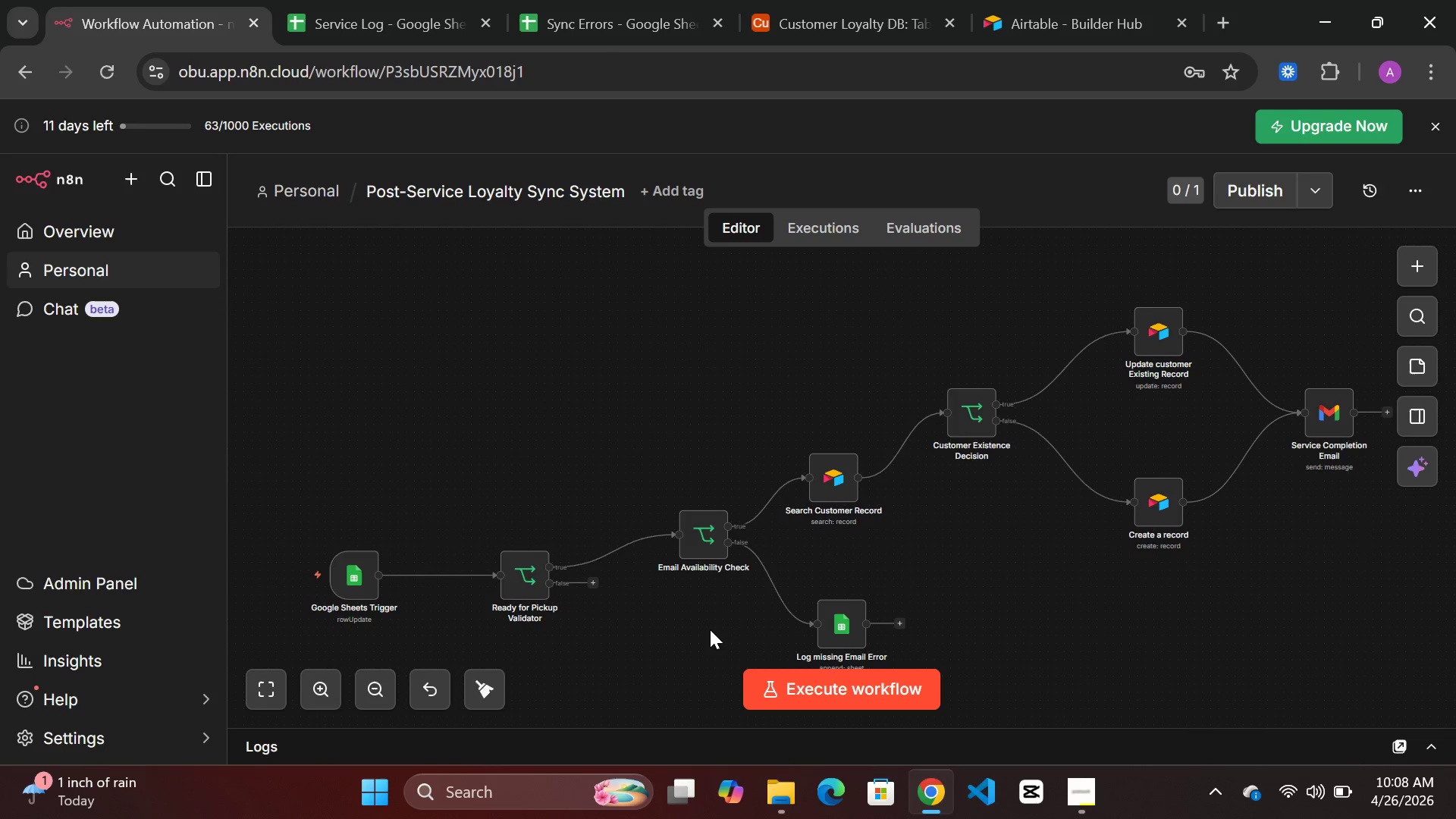 
double_click([355, 569])
 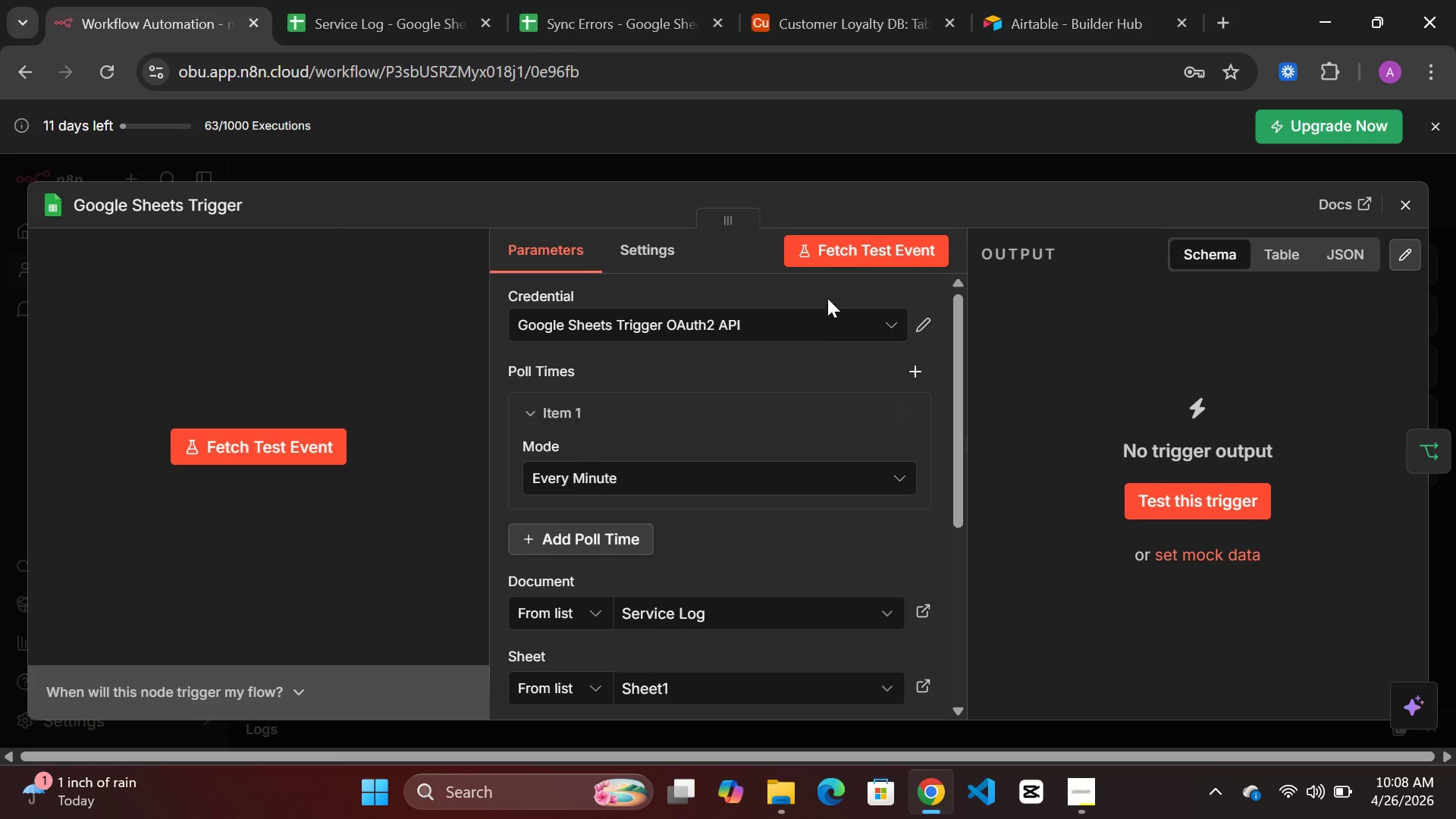 
left_click([864, 249])
 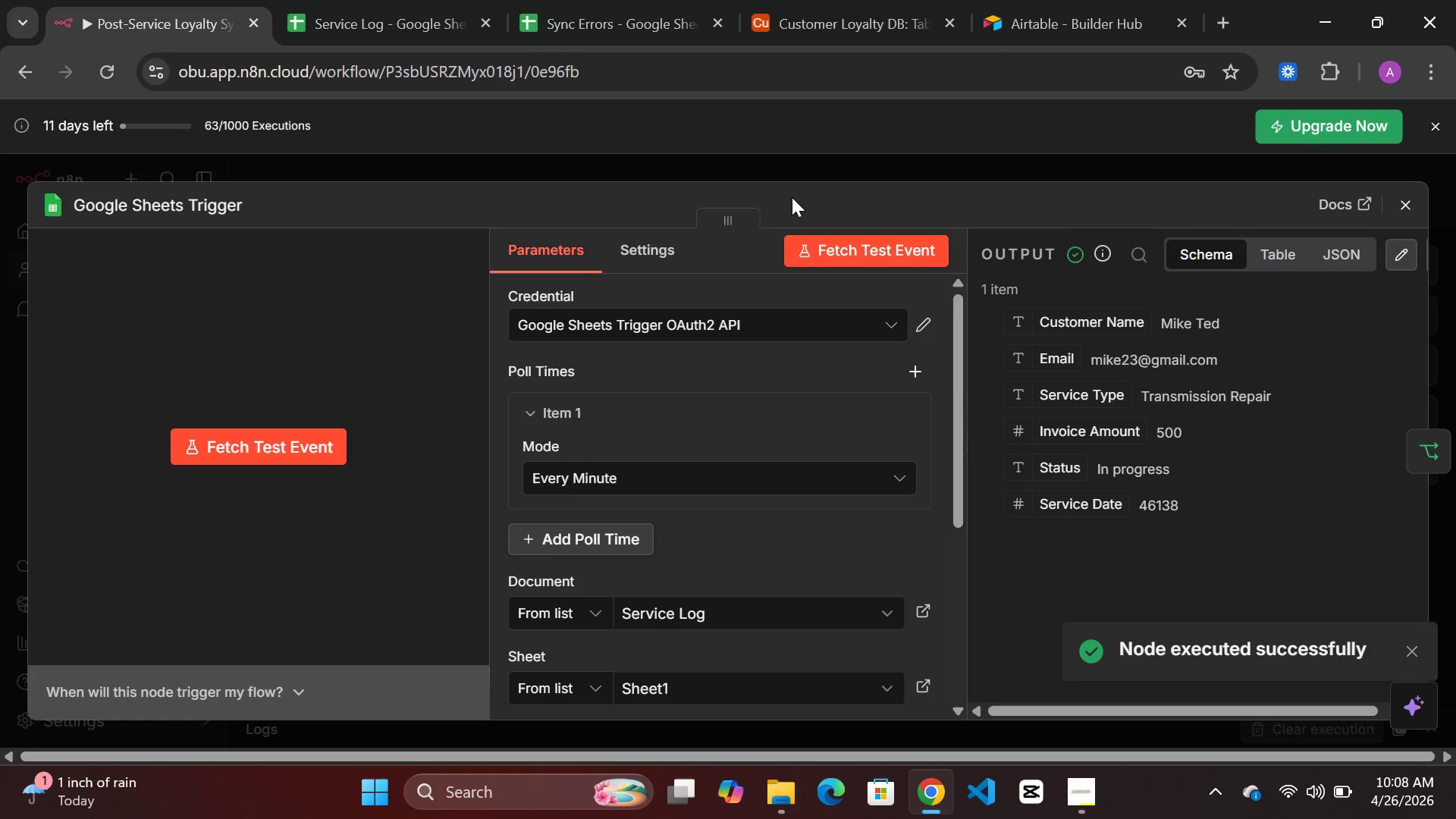 
left_click([733, 168])
 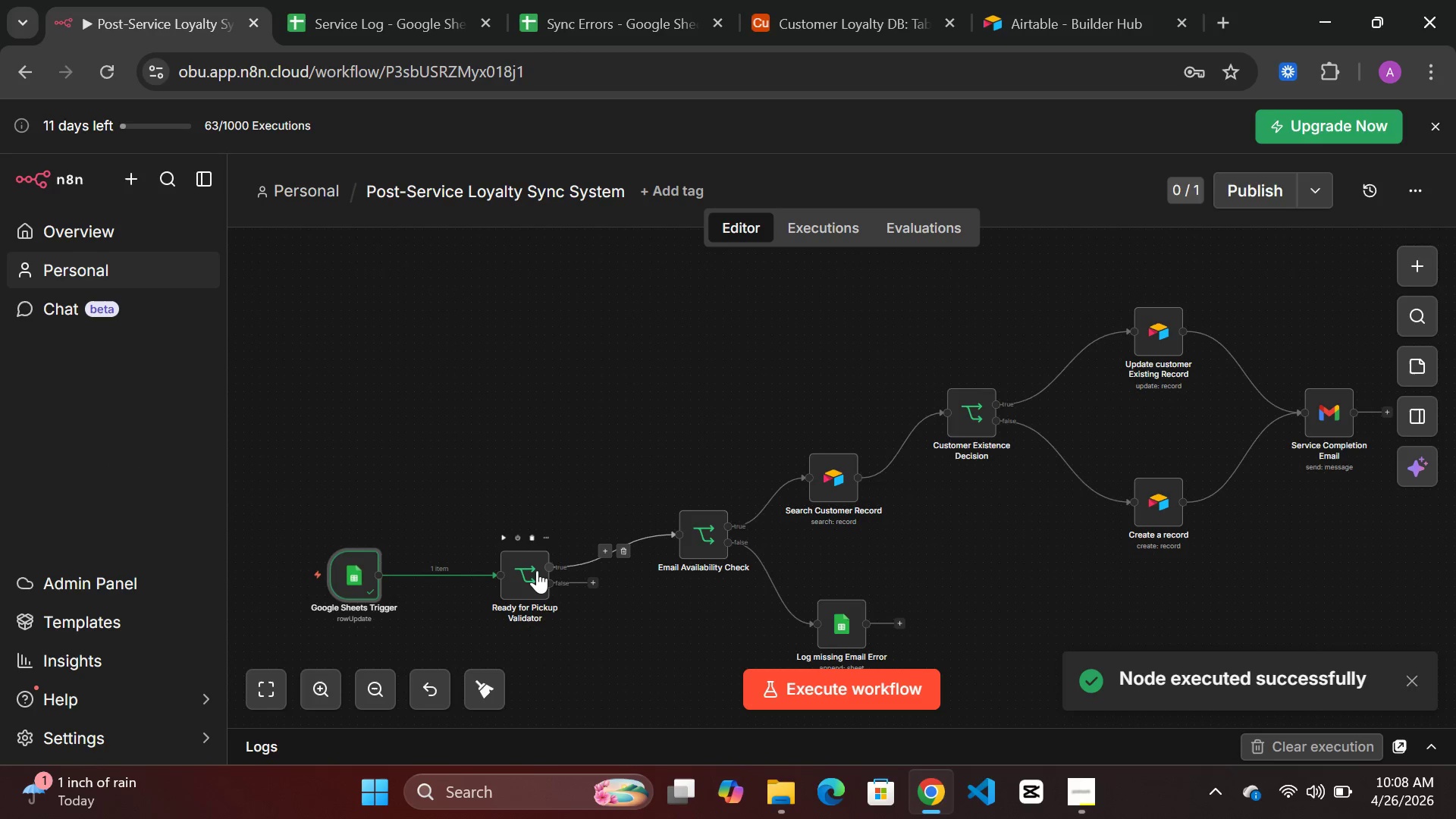 
double_click([528, 573])
 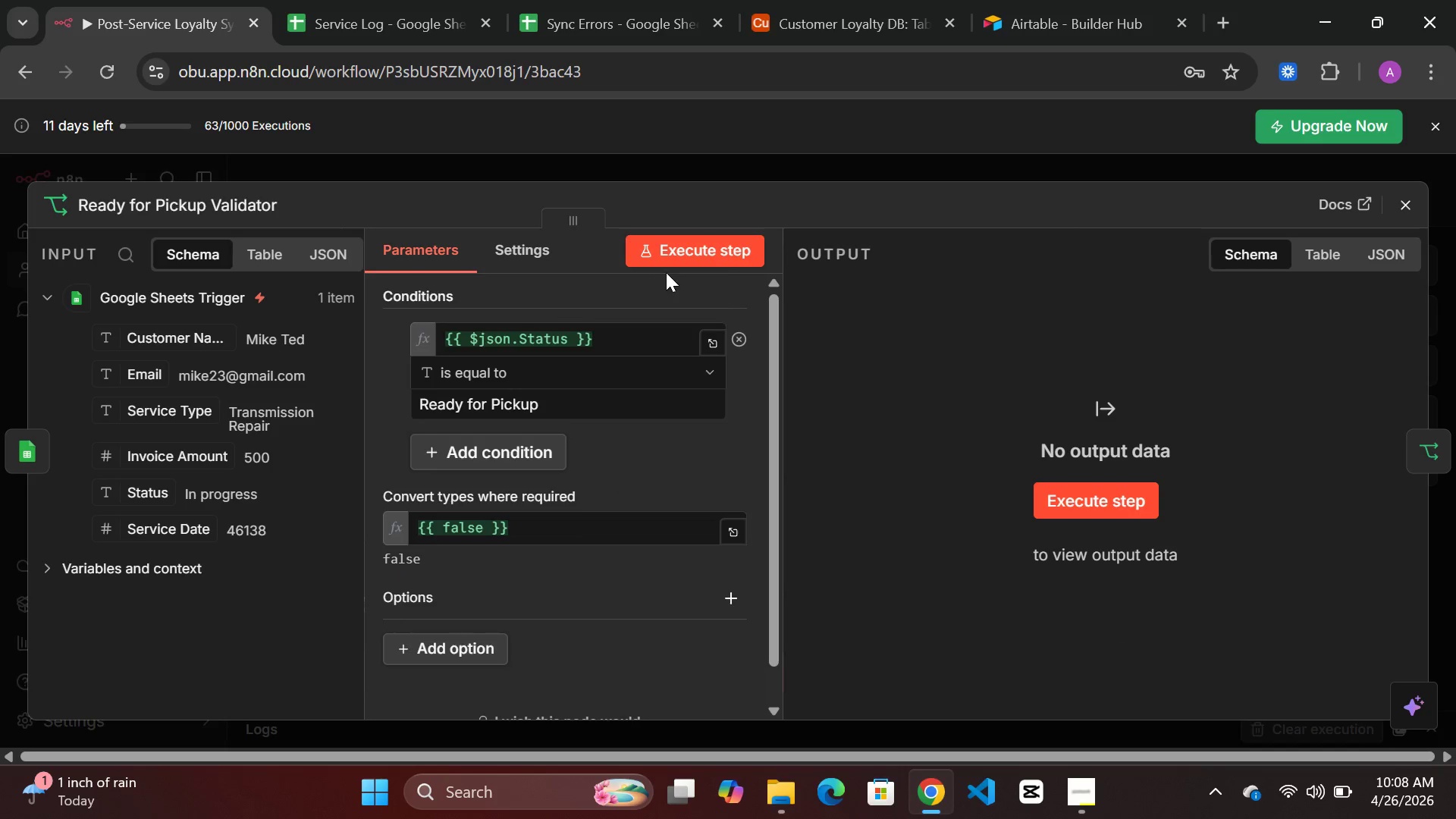 
left_click([687, 251])
 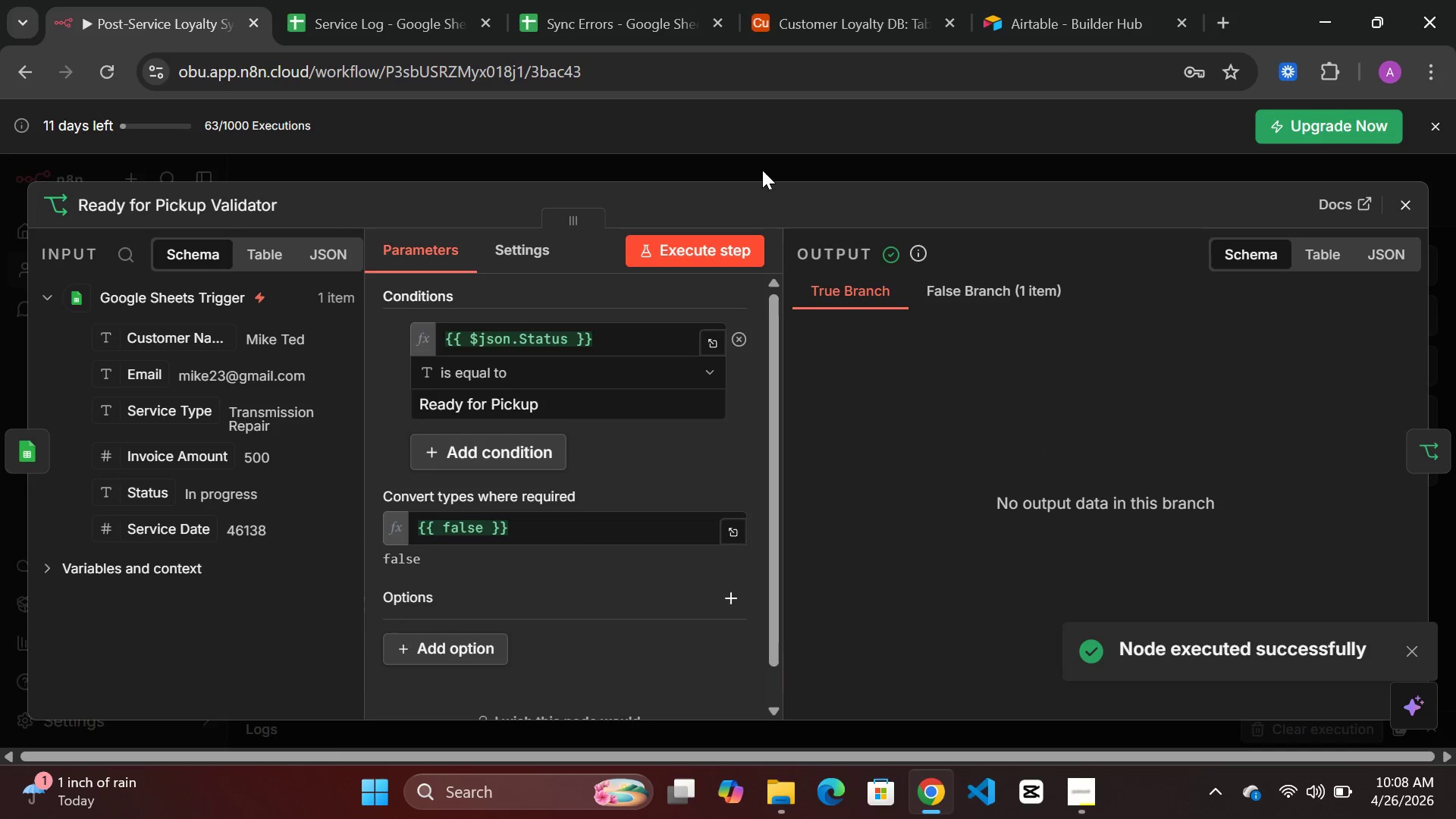 
left_click([784, 159])
 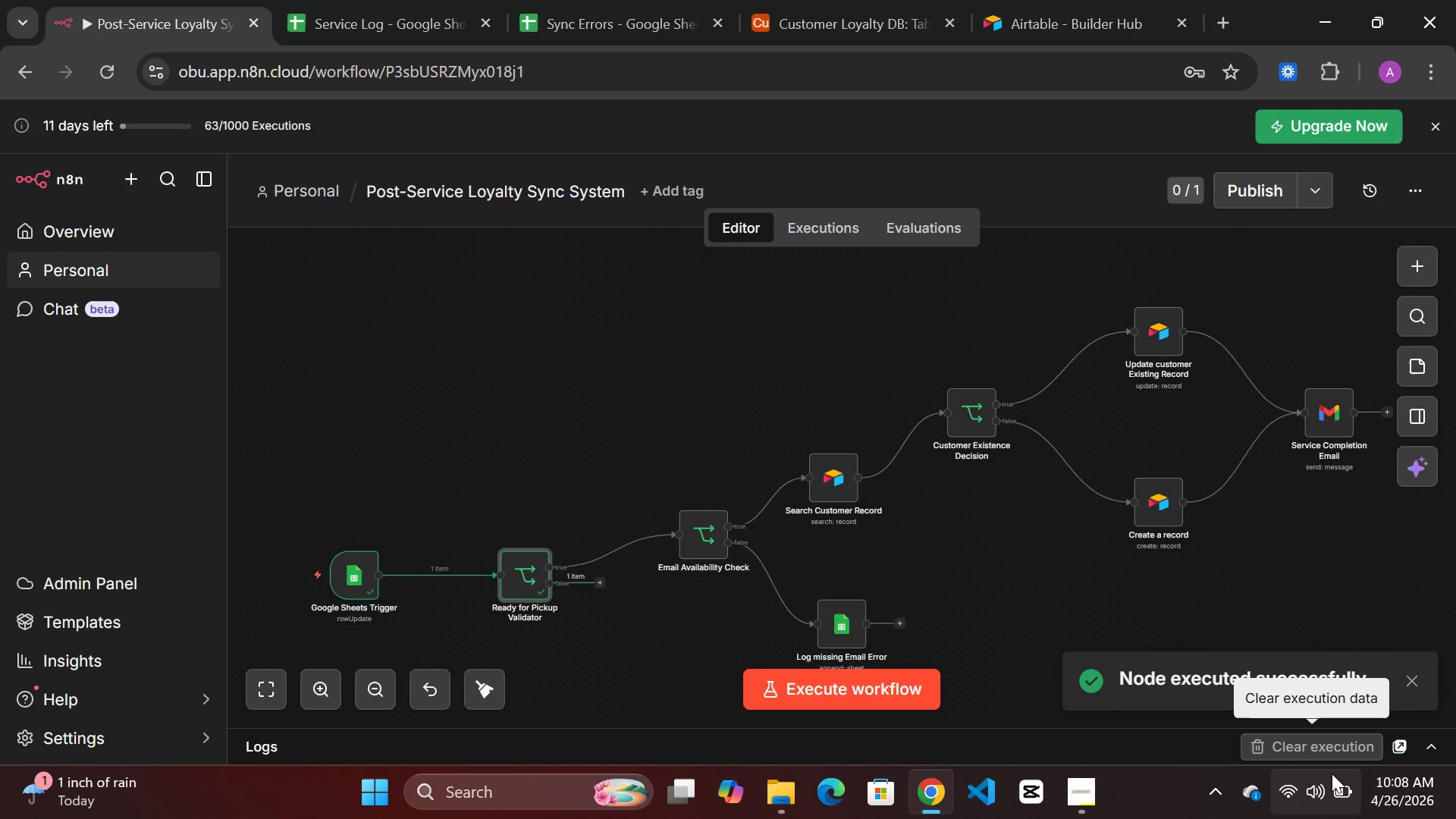 
mouse_move([1310, 774])
 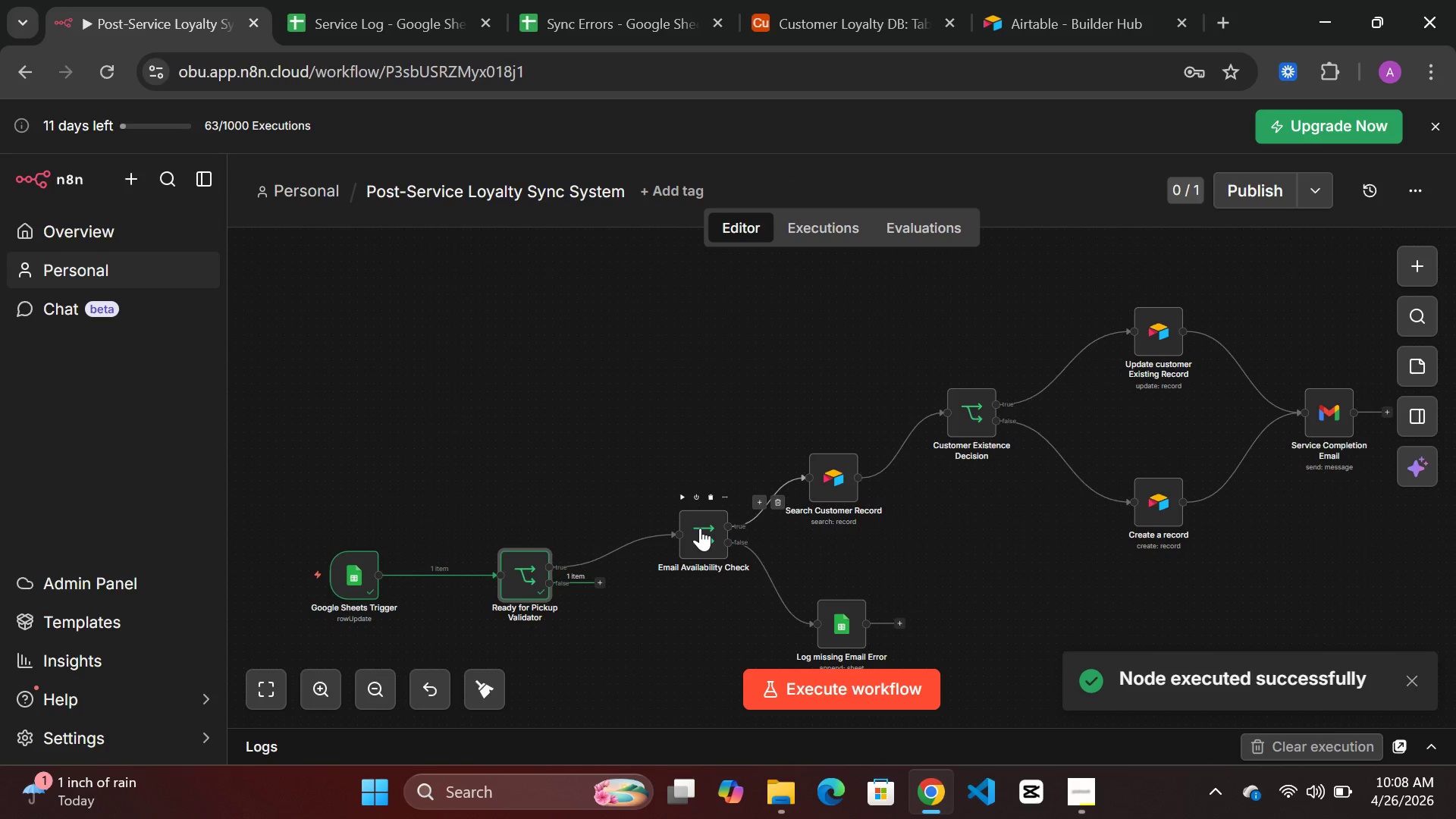 
double_click([700, 528])
 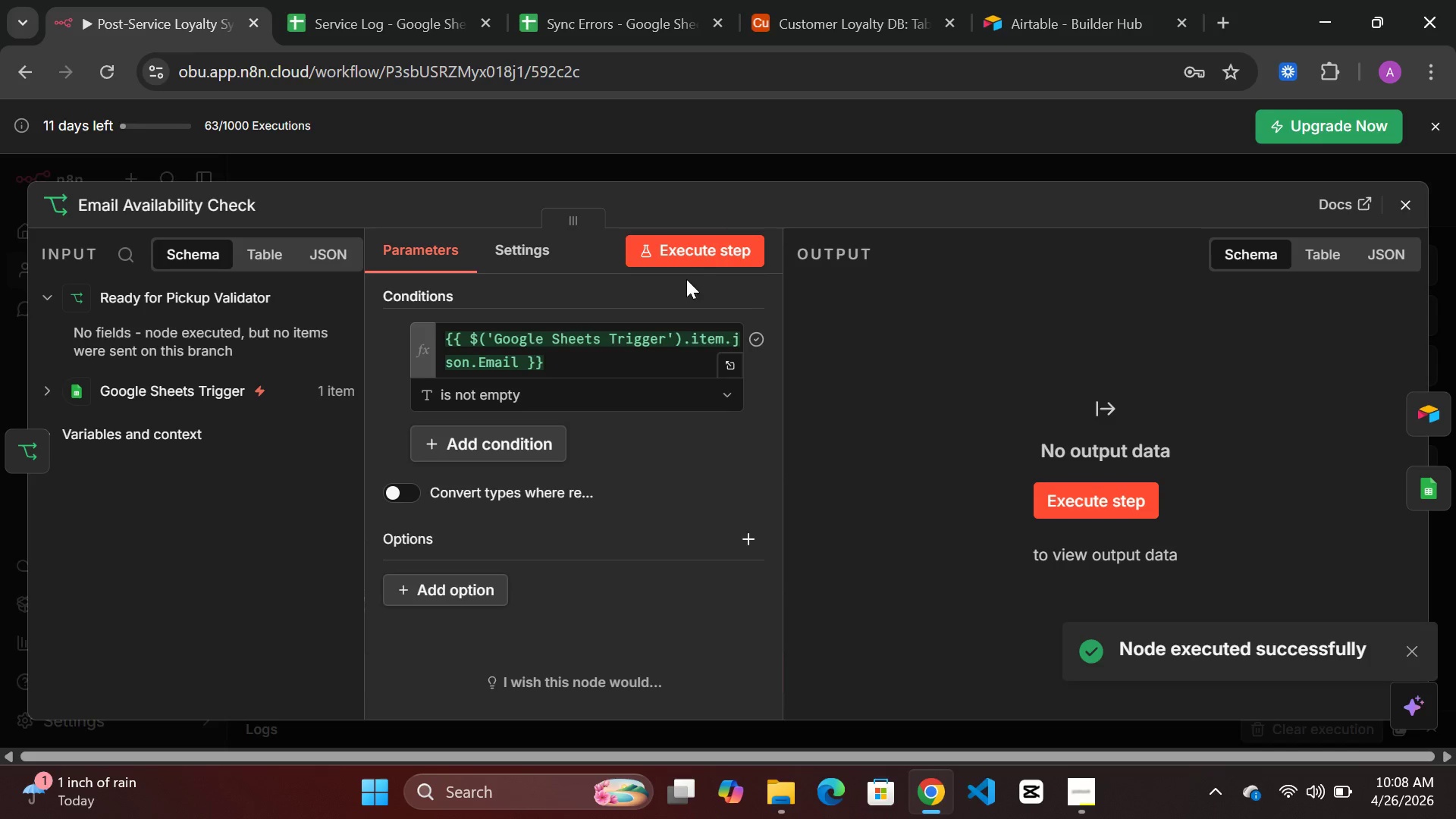 
left_click([692, 253])
 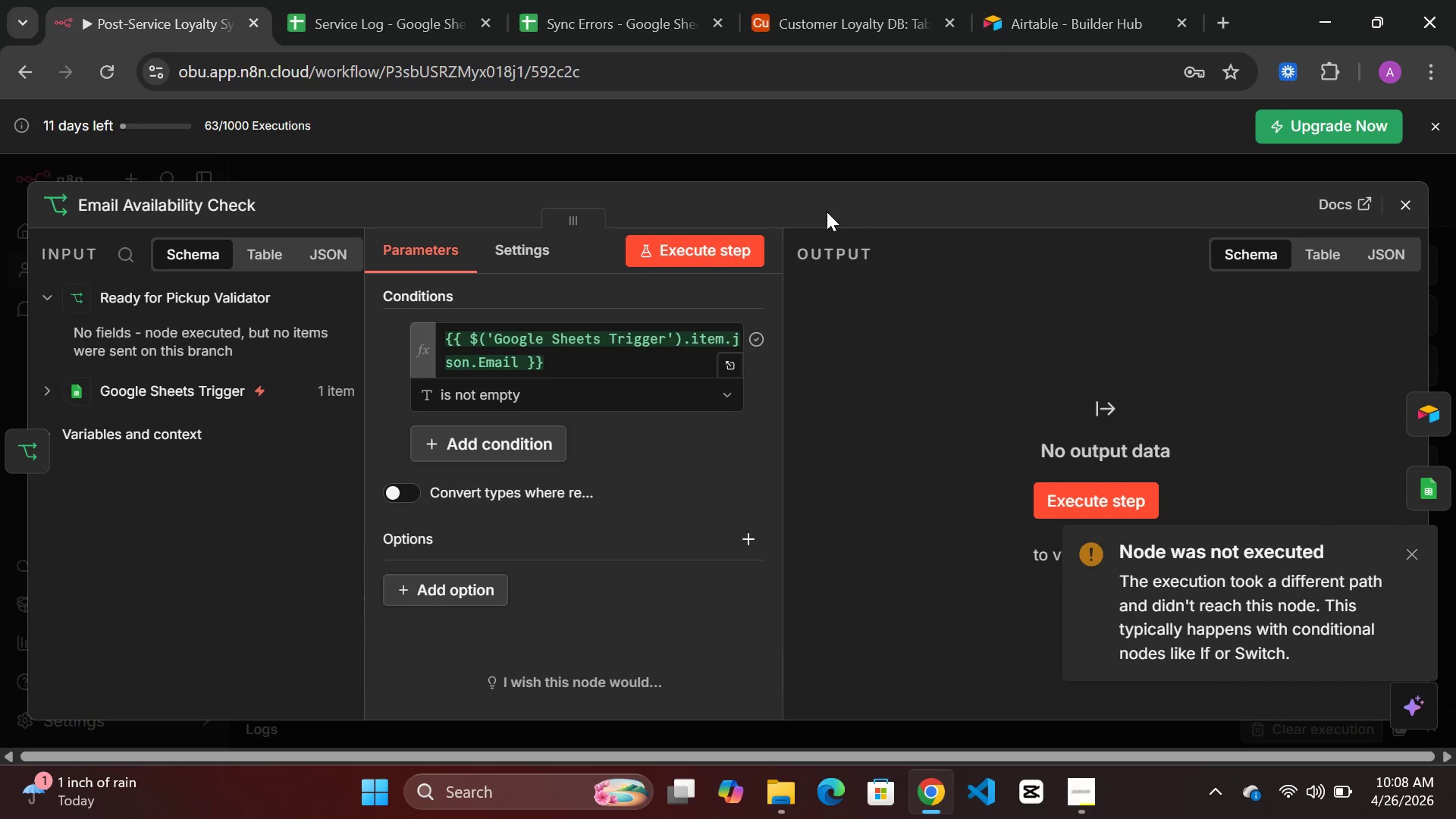 
left_click([786, 163])
 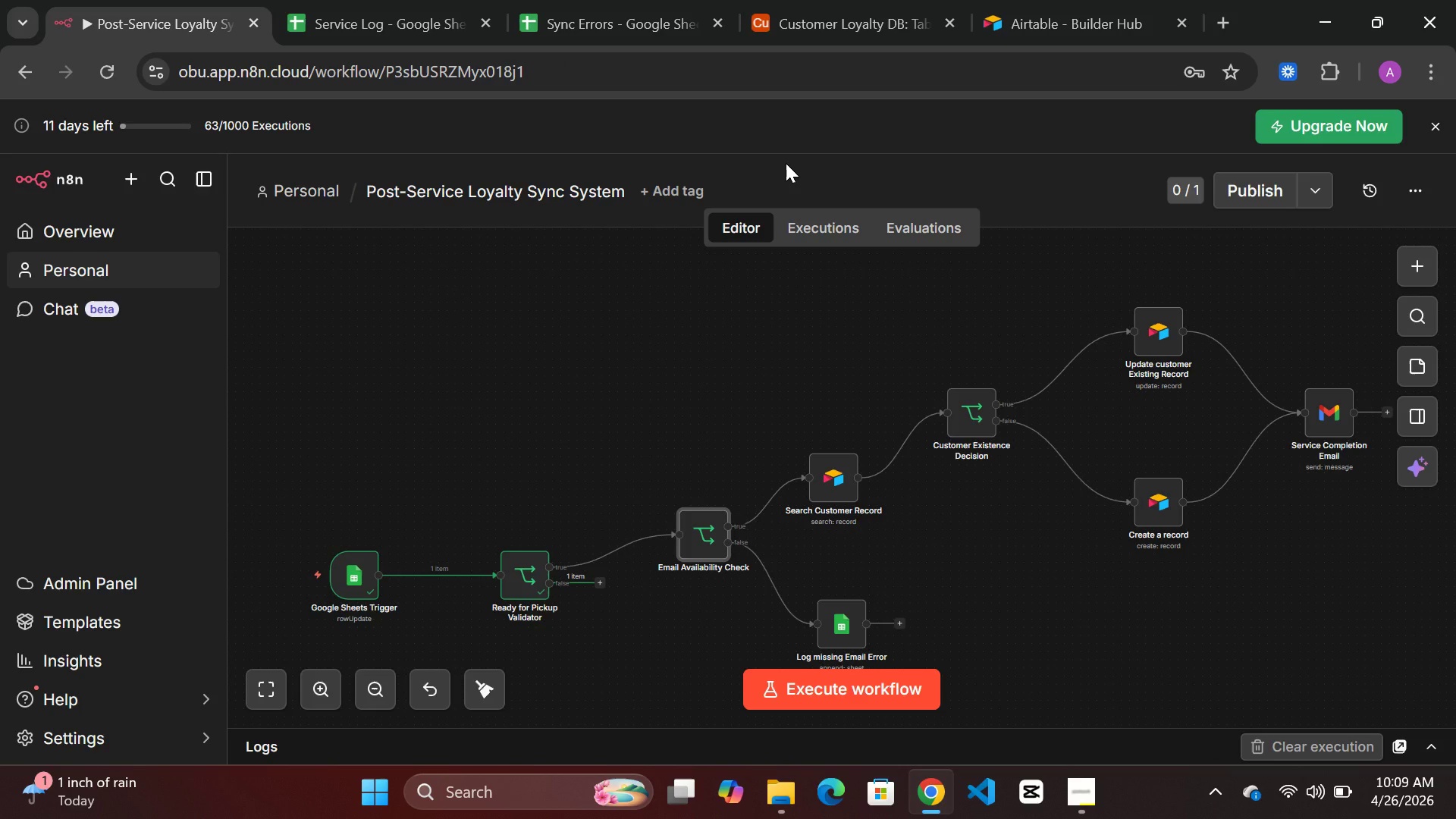 
wait(12.37)
 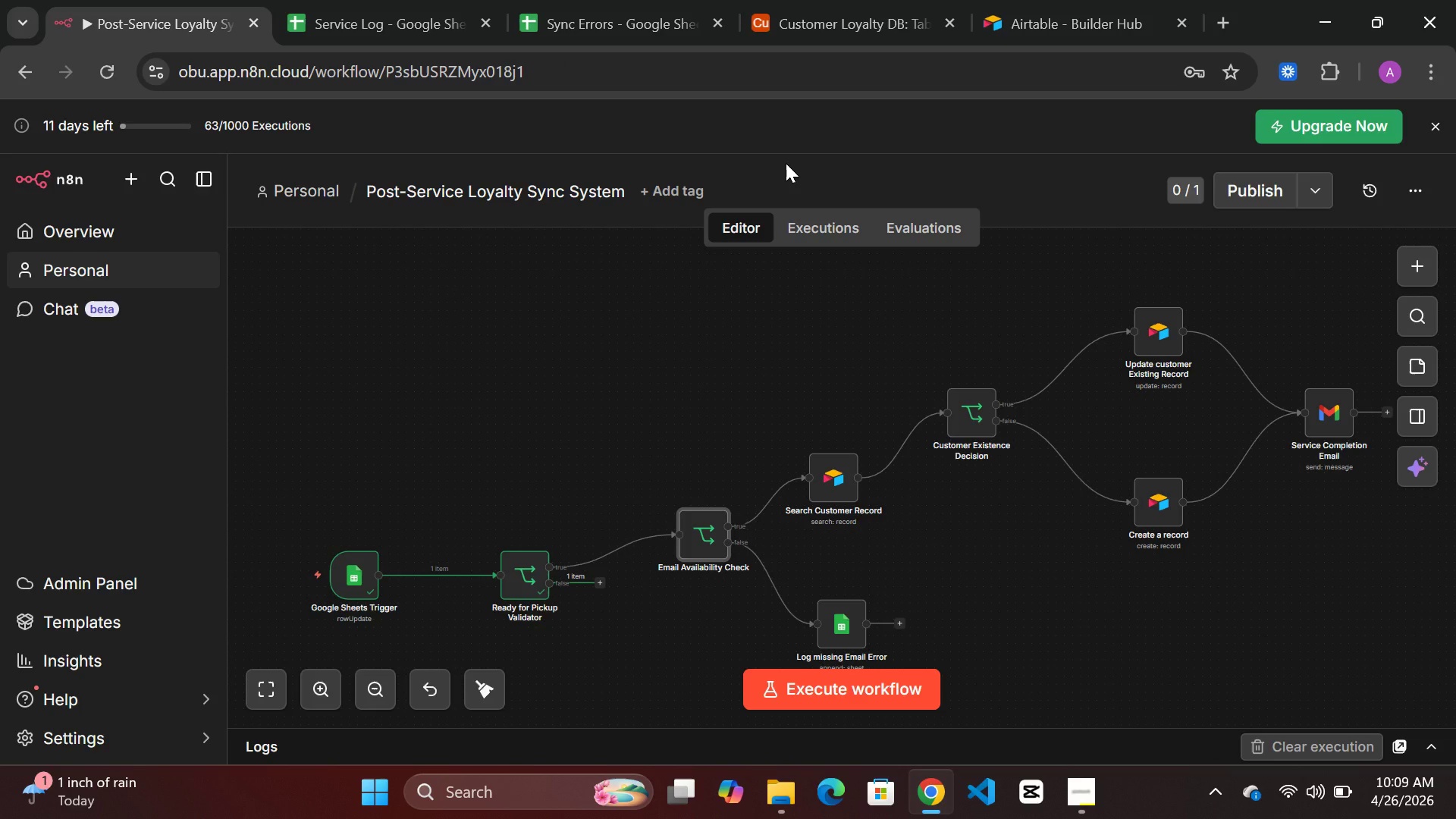 
mouse_move([1096, 758])
 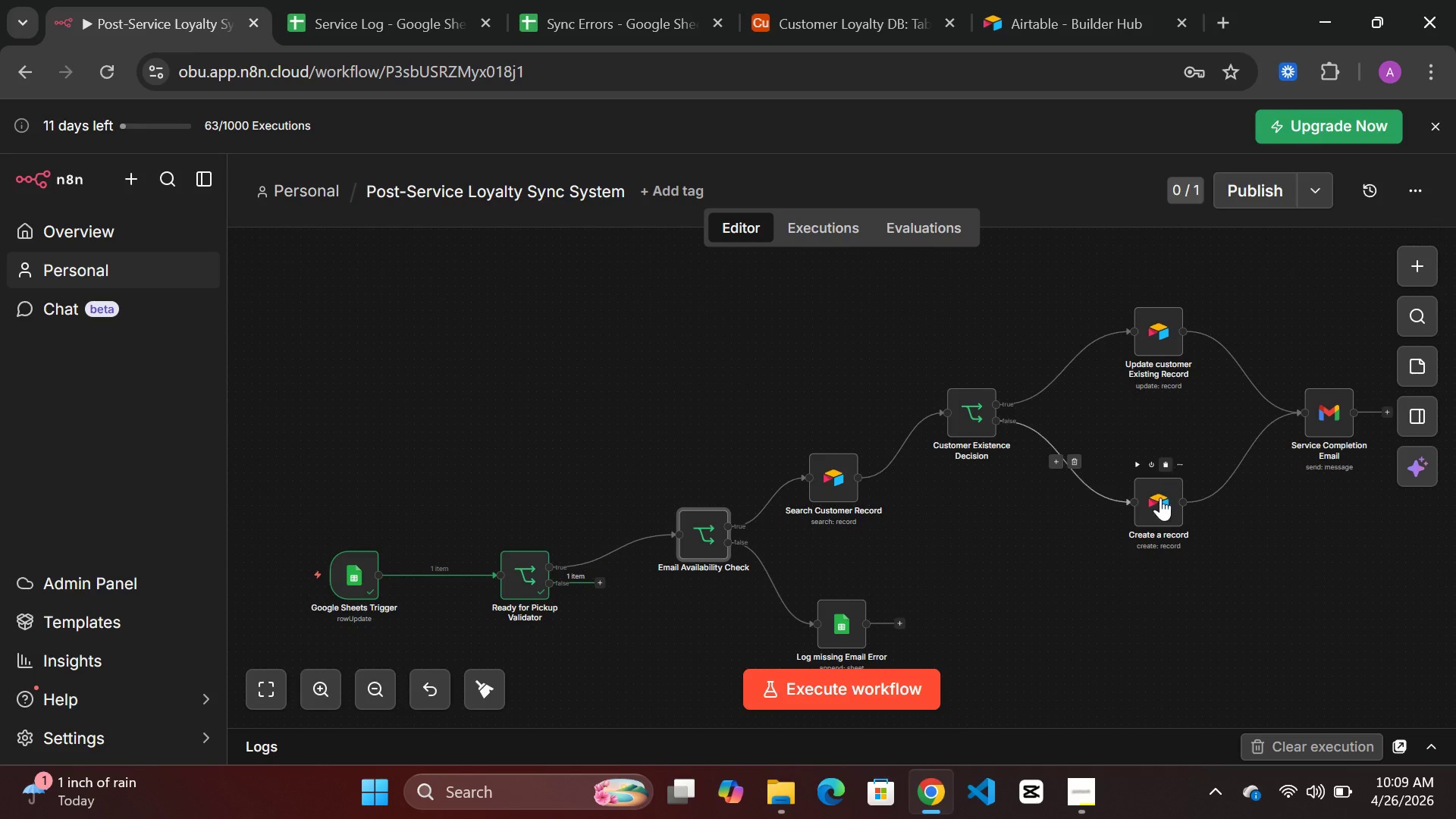 
left_click([1075, 782])